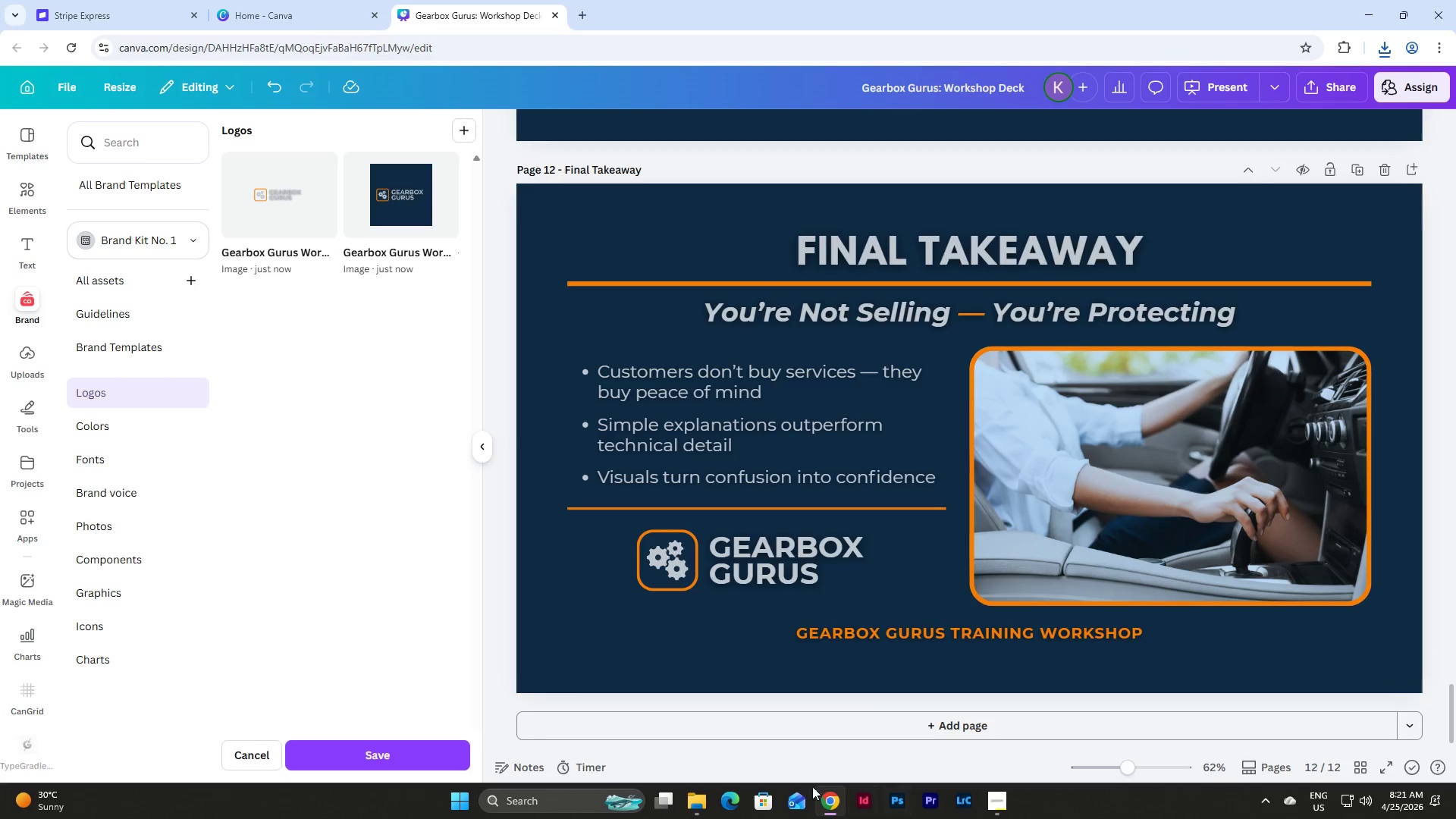 
left_click([704, 799])
 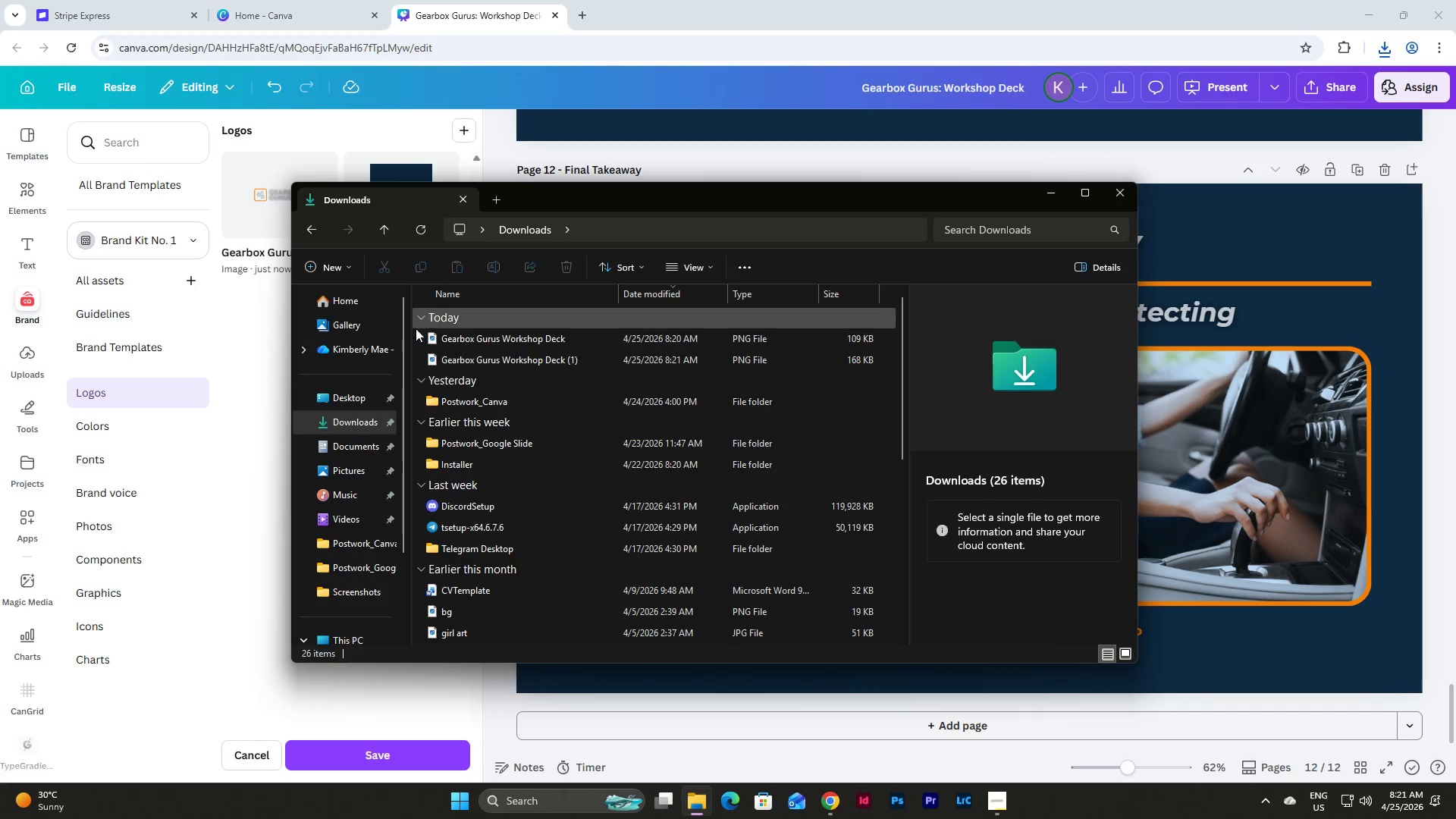 
left_click_drag(start_coordinate=[415, 336], to_coordinate=[500, 363])
 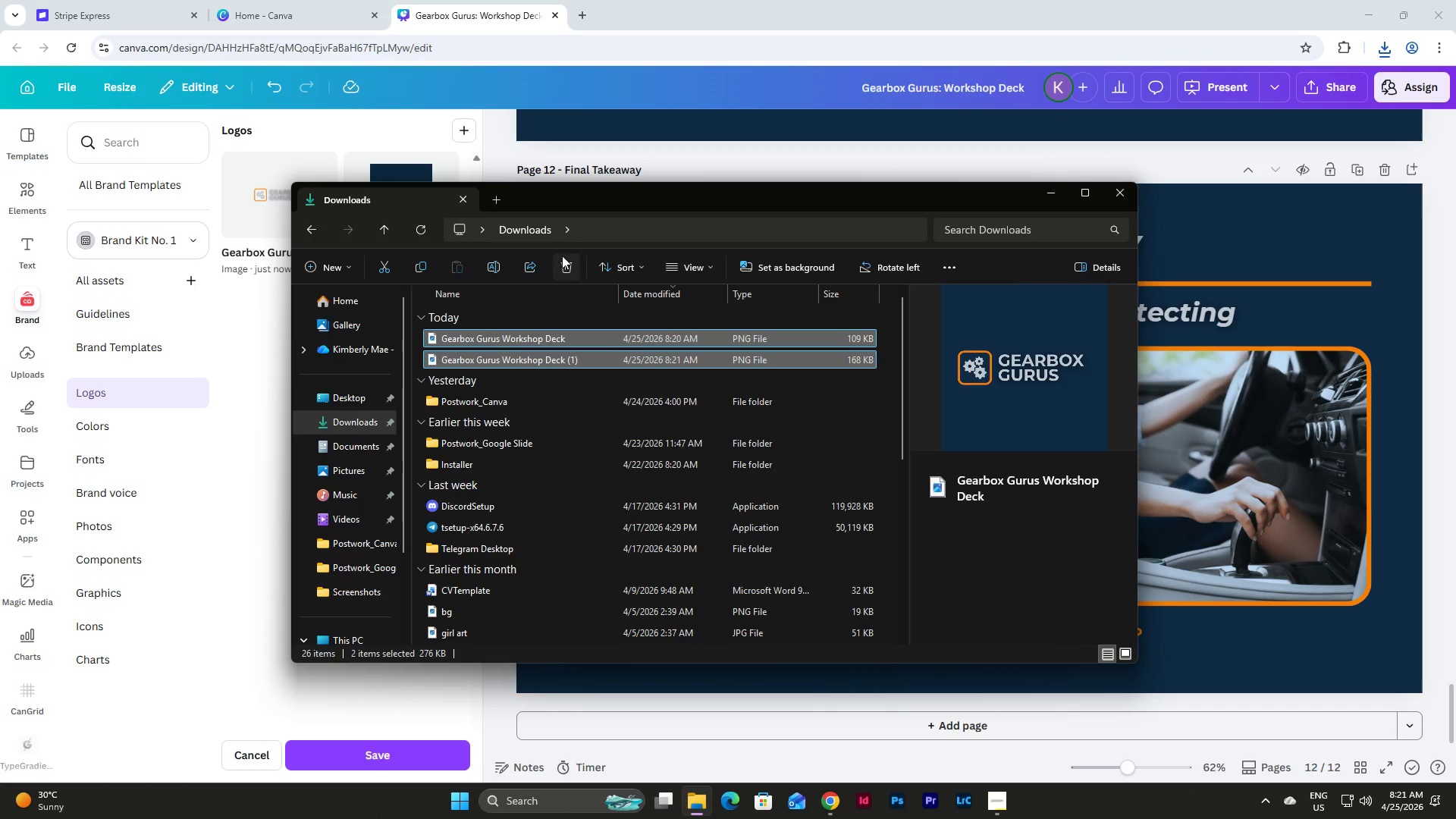 
left_click([562, 255])
 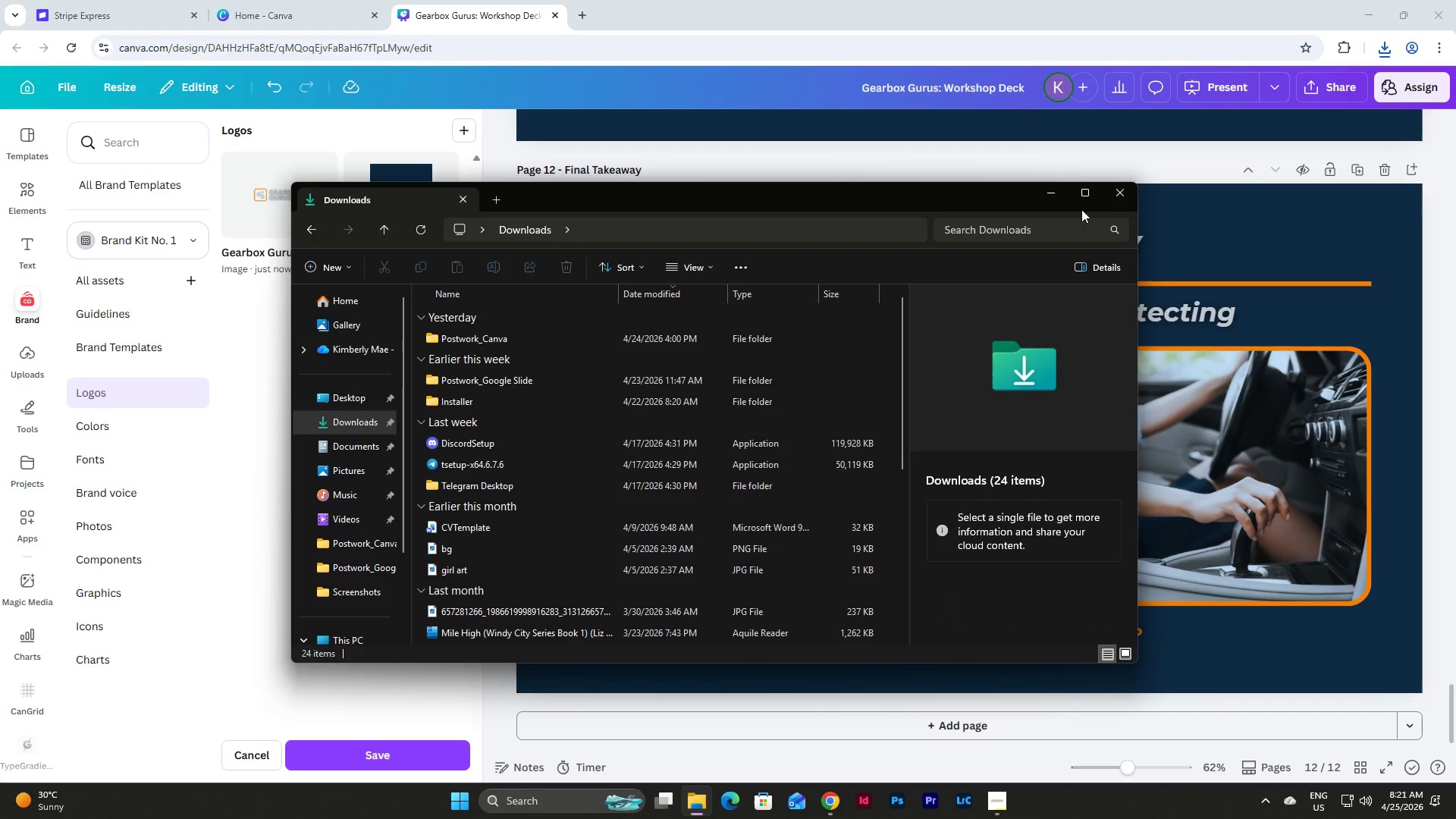 
left_click([1039, 195])
 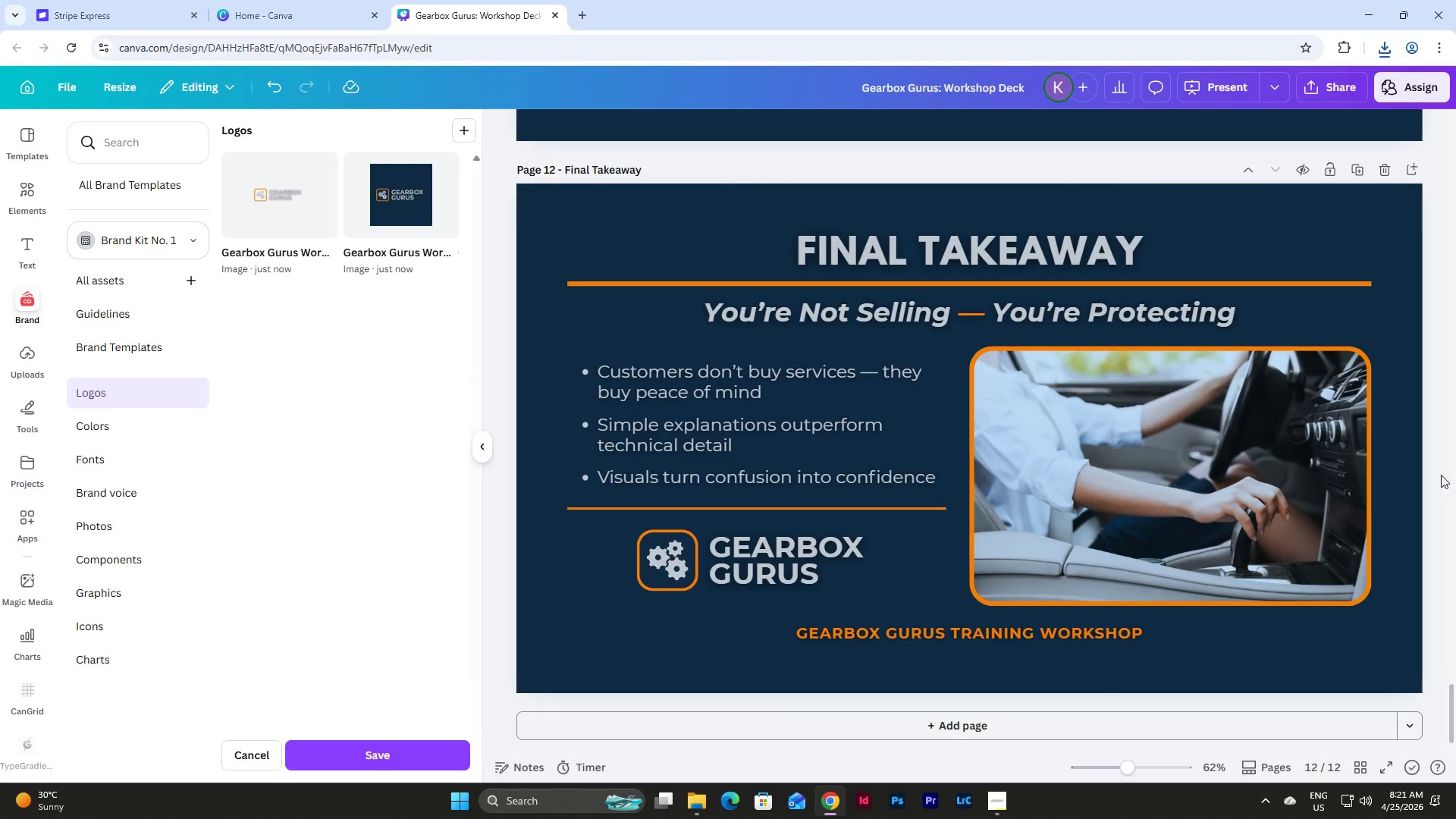 
left_click([1433, 467])
 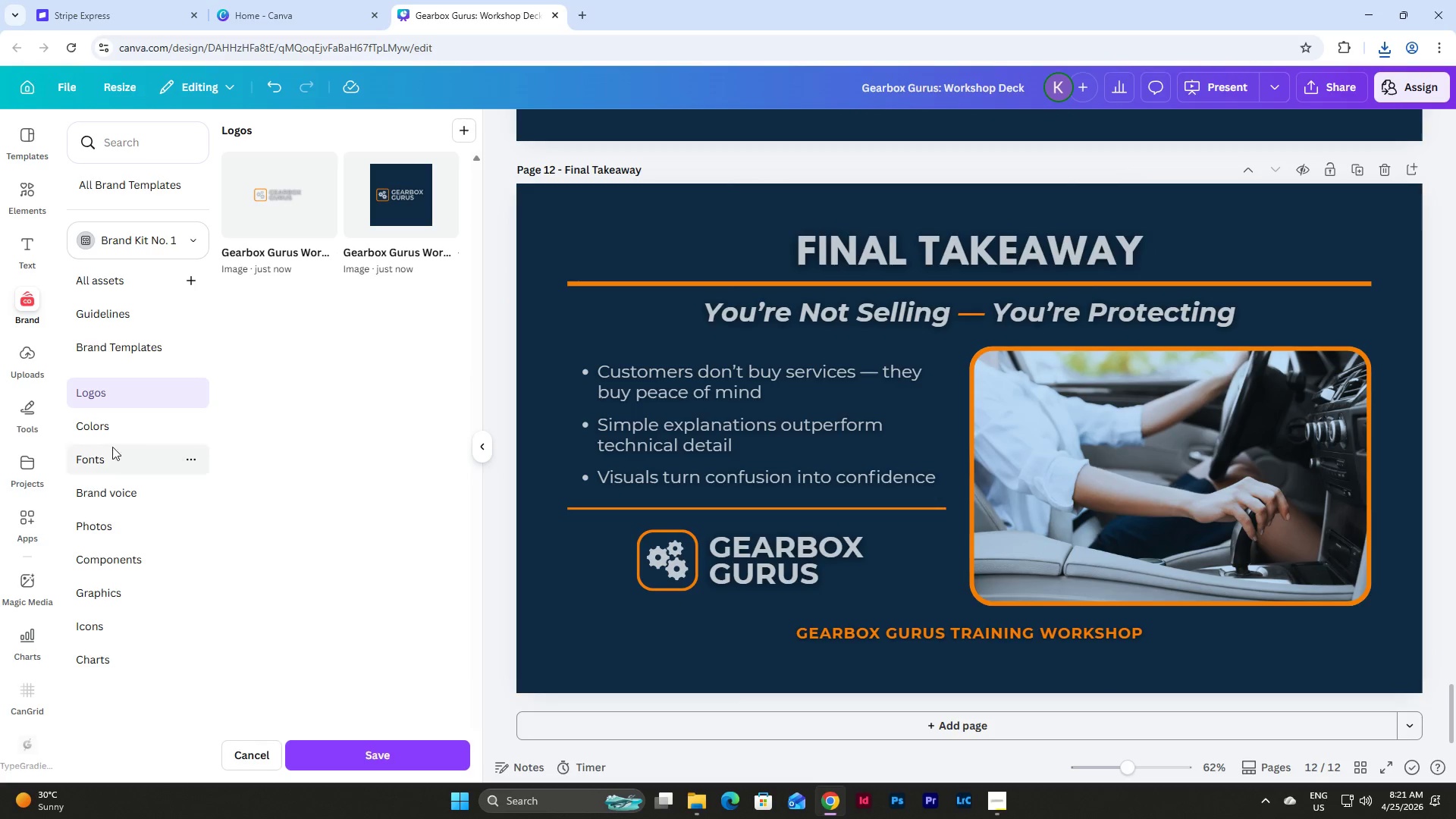 
left_click([123, 430])
 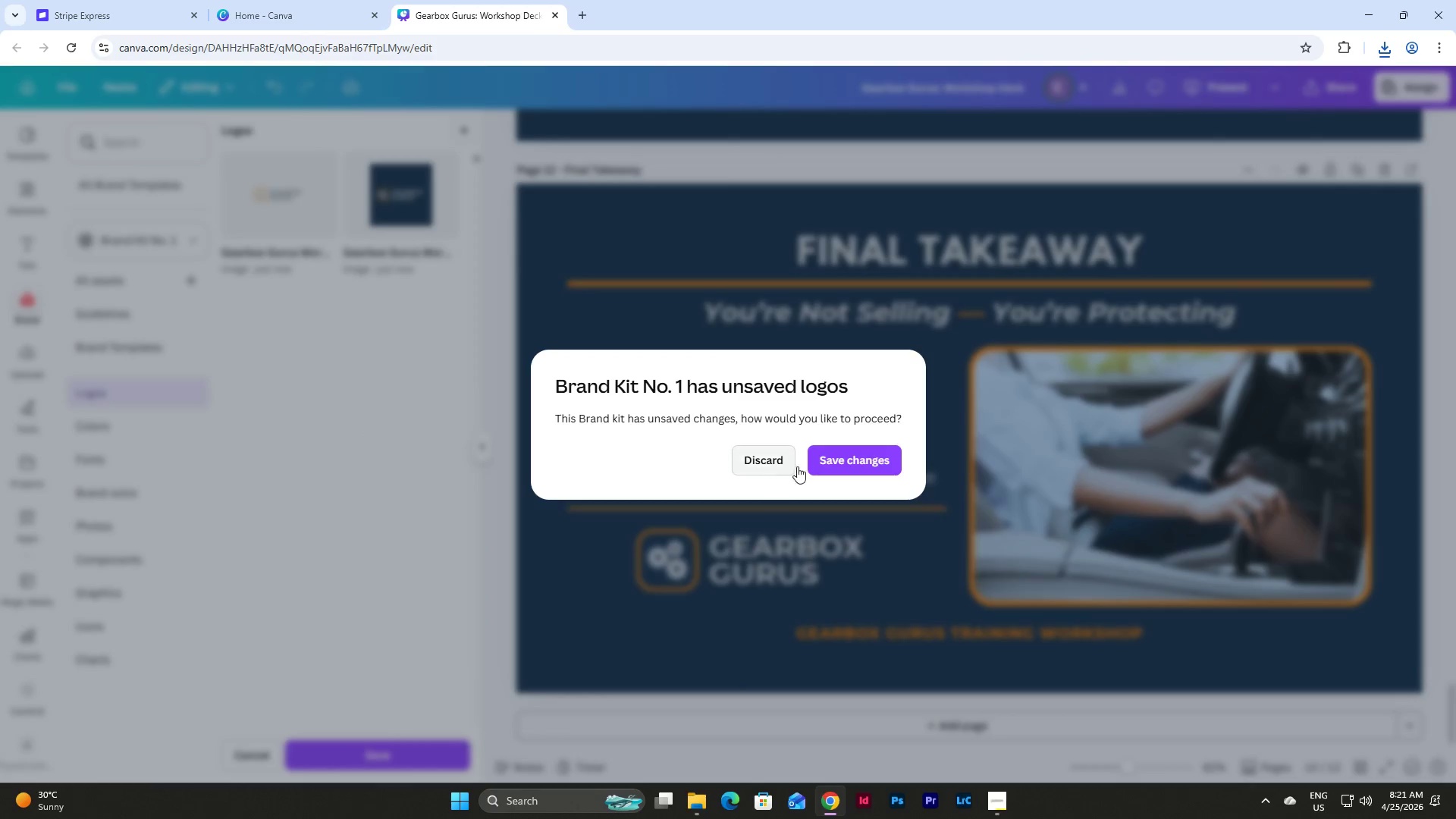 
left_click([840, 466])
 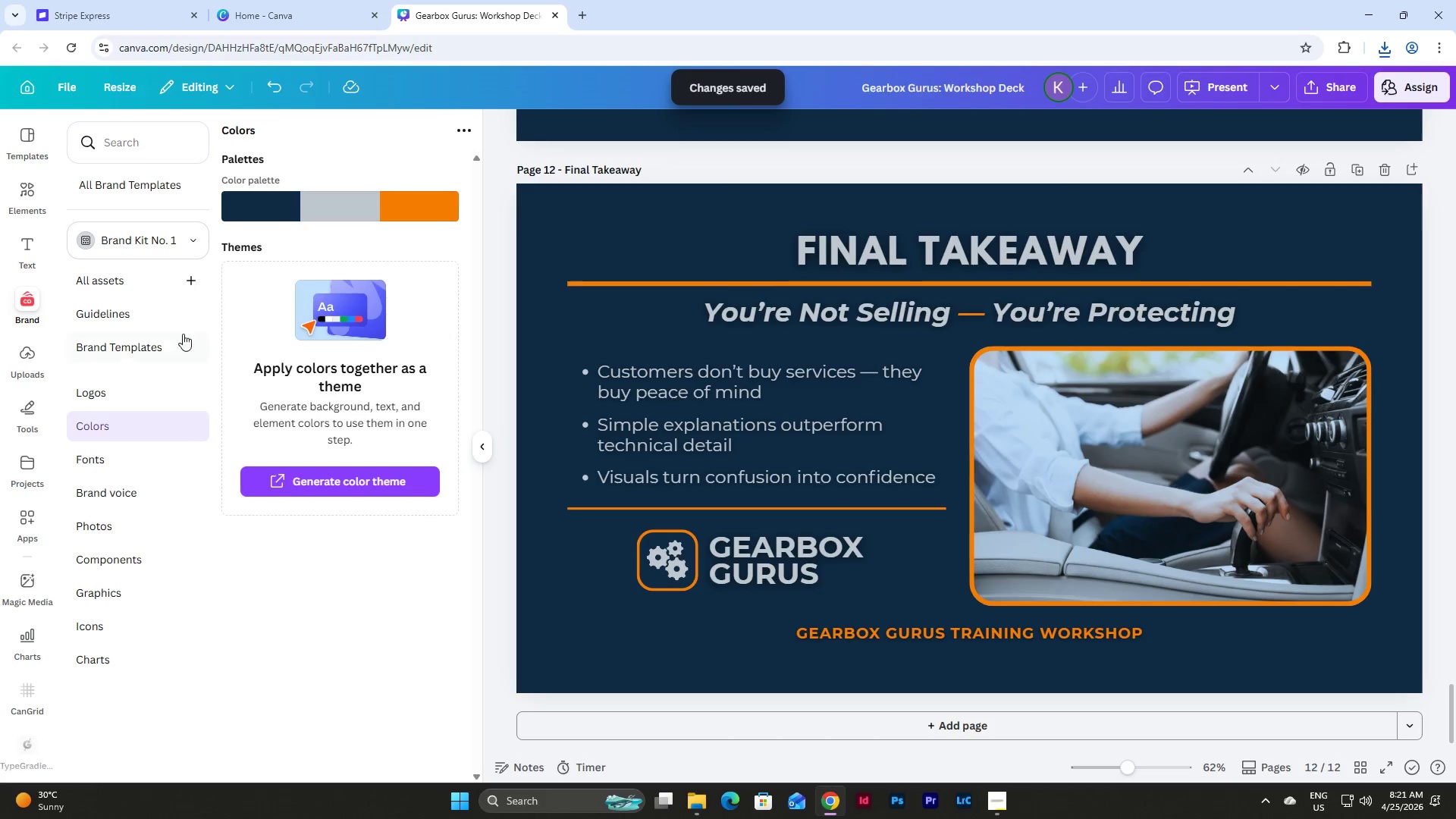 
left_click([77, 395])
 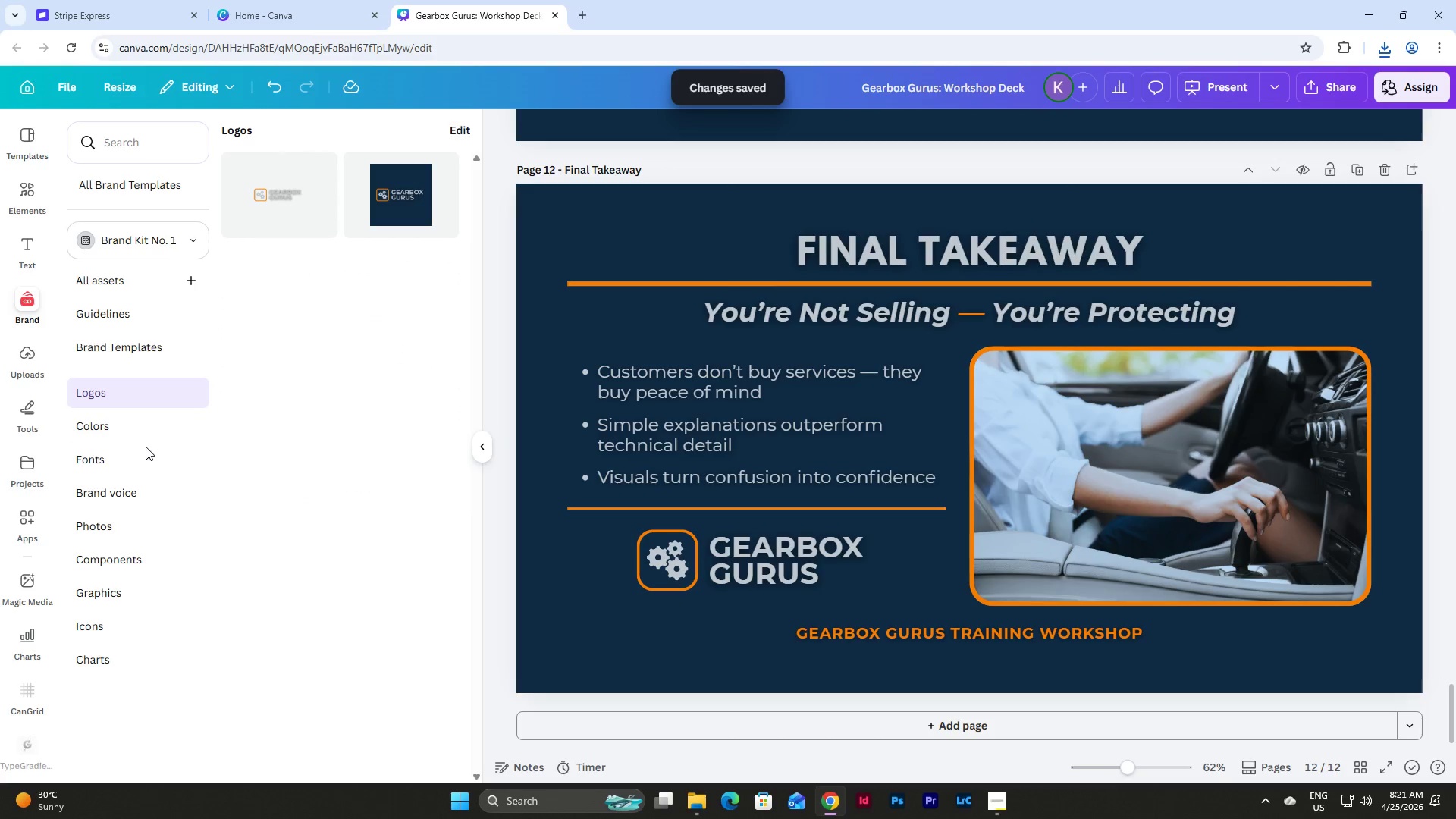 
double_click([144, 433])
 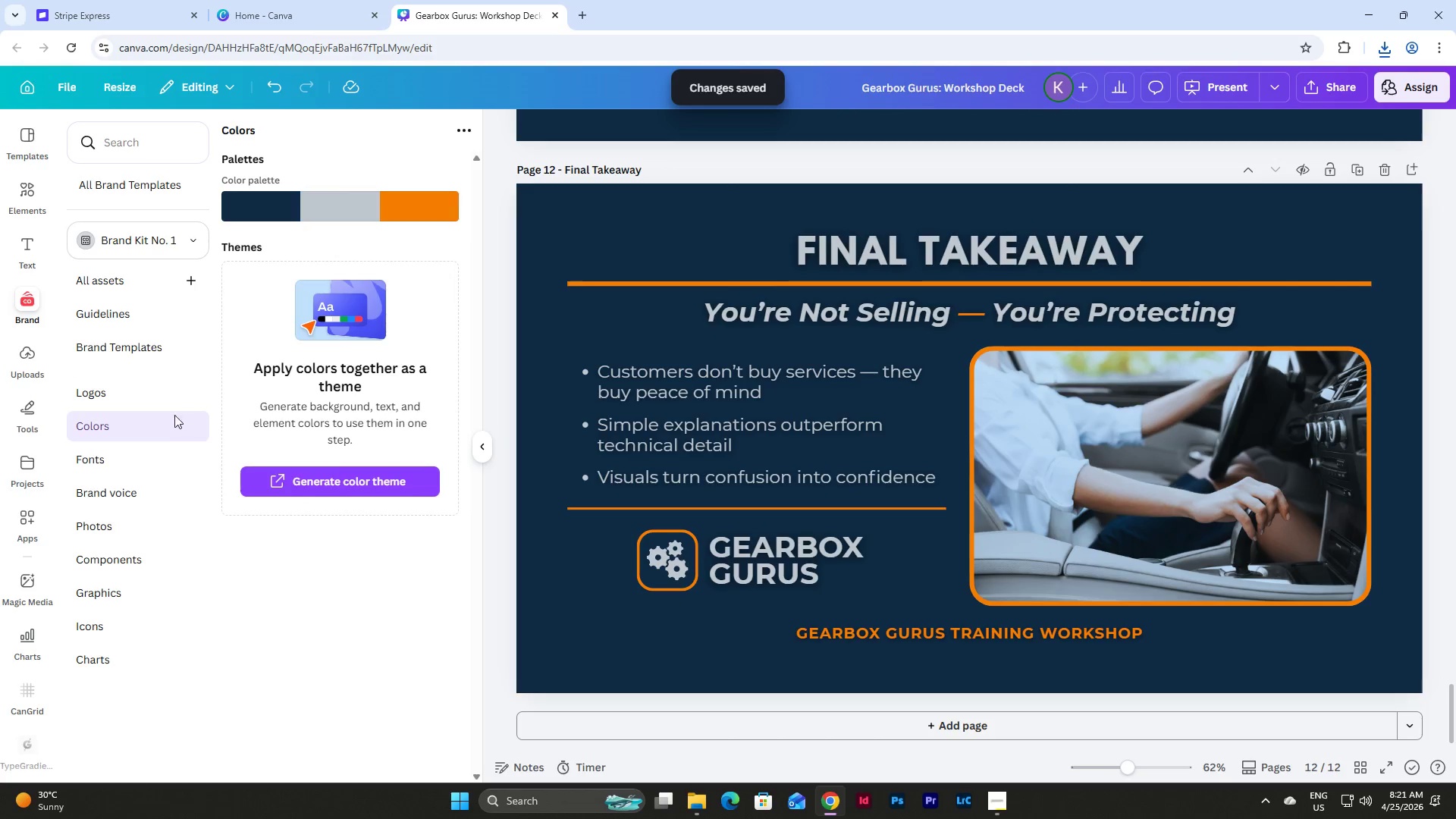 
left_click([111, 469])
 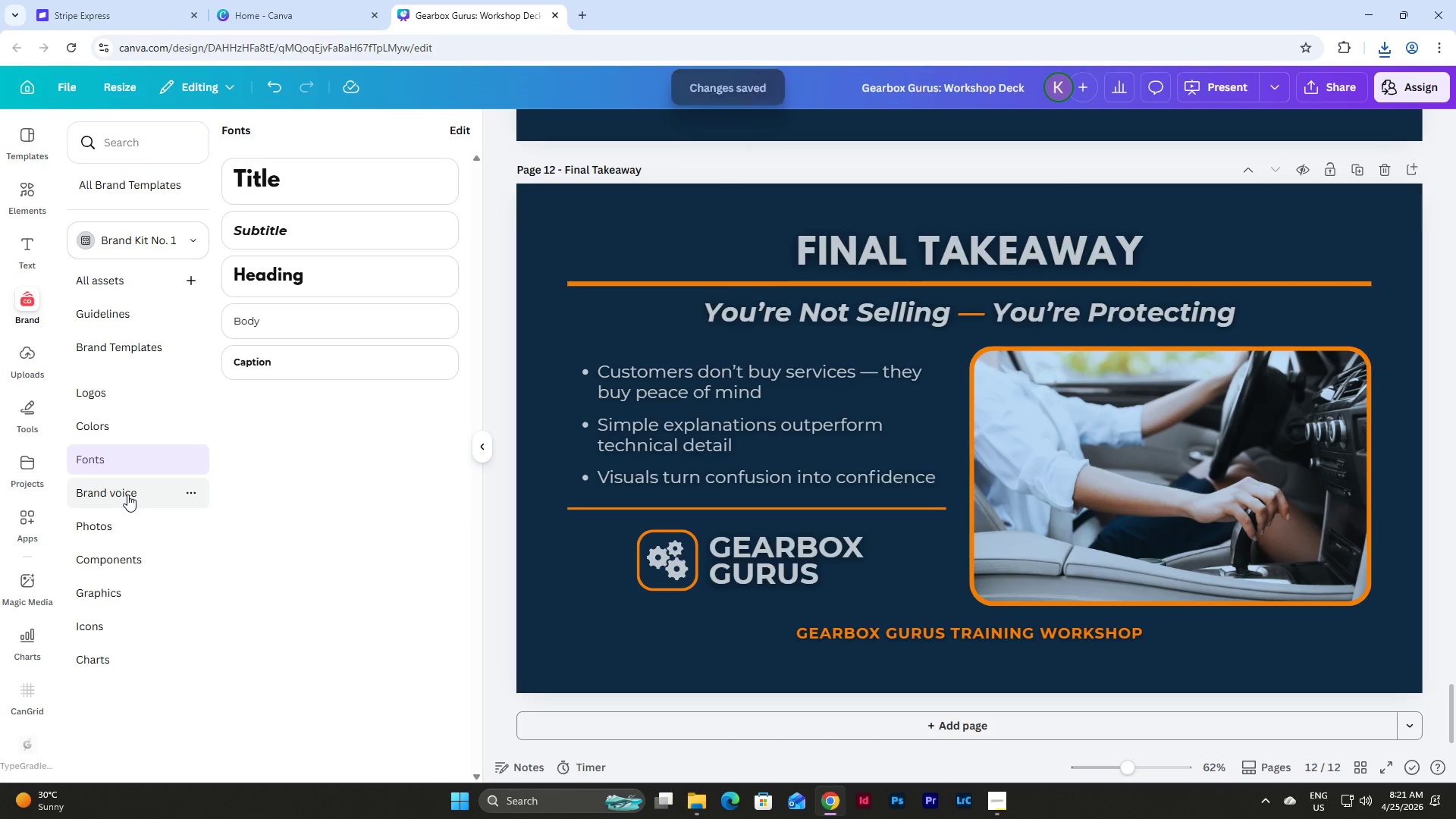 
left_click([127, 494])
 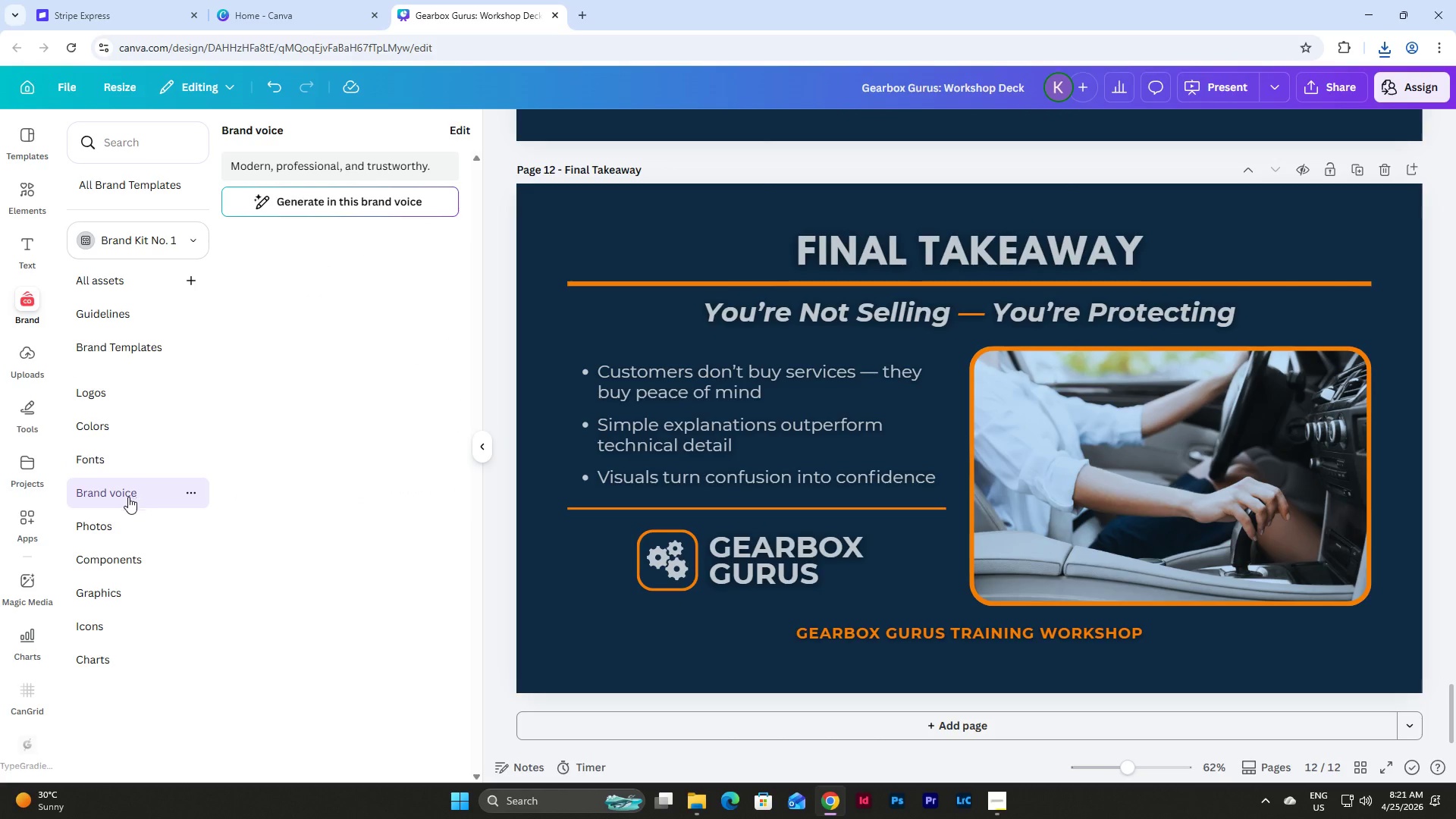 
left_click([135, 522])
 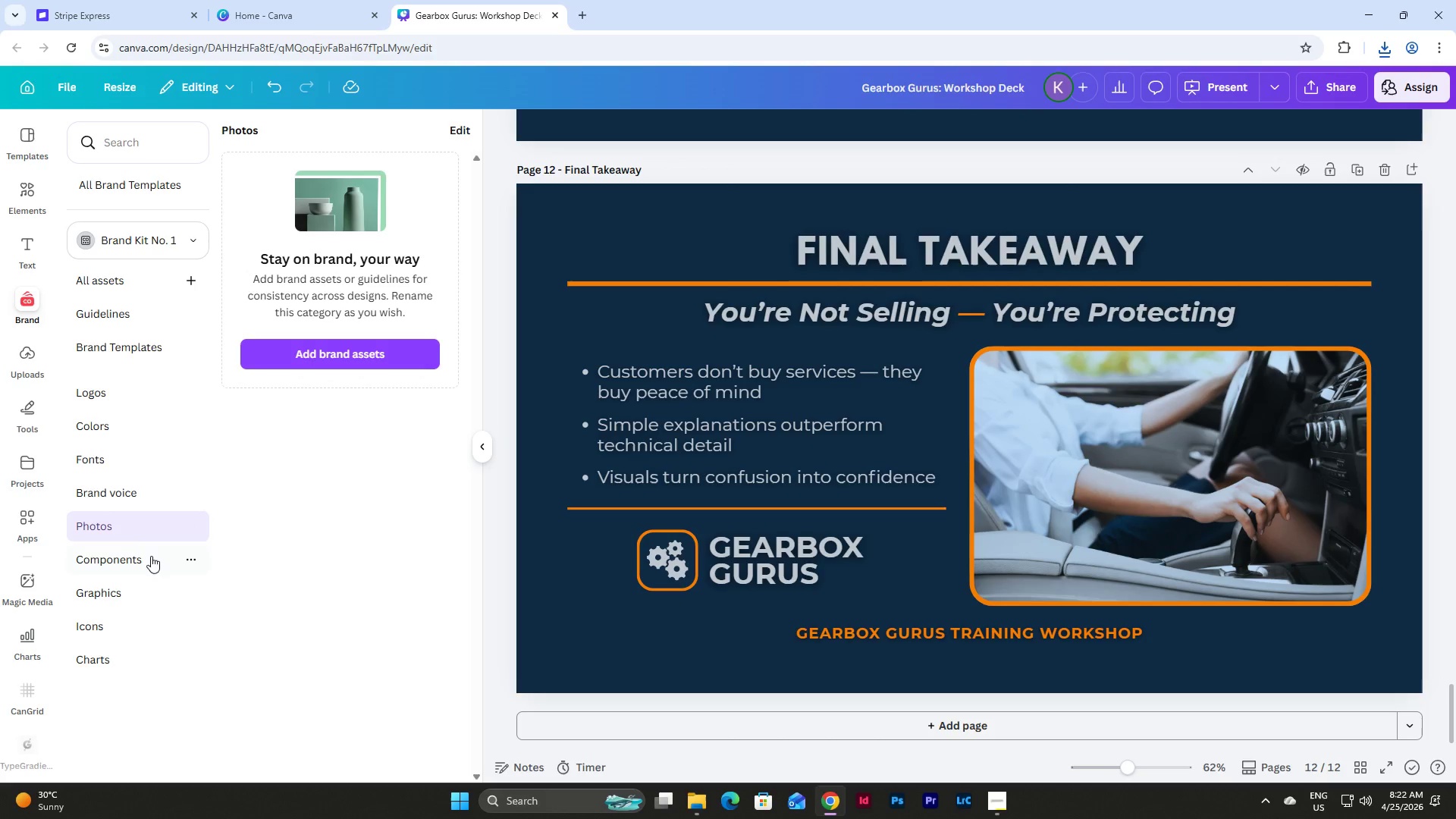 
left_click([144, 560])
 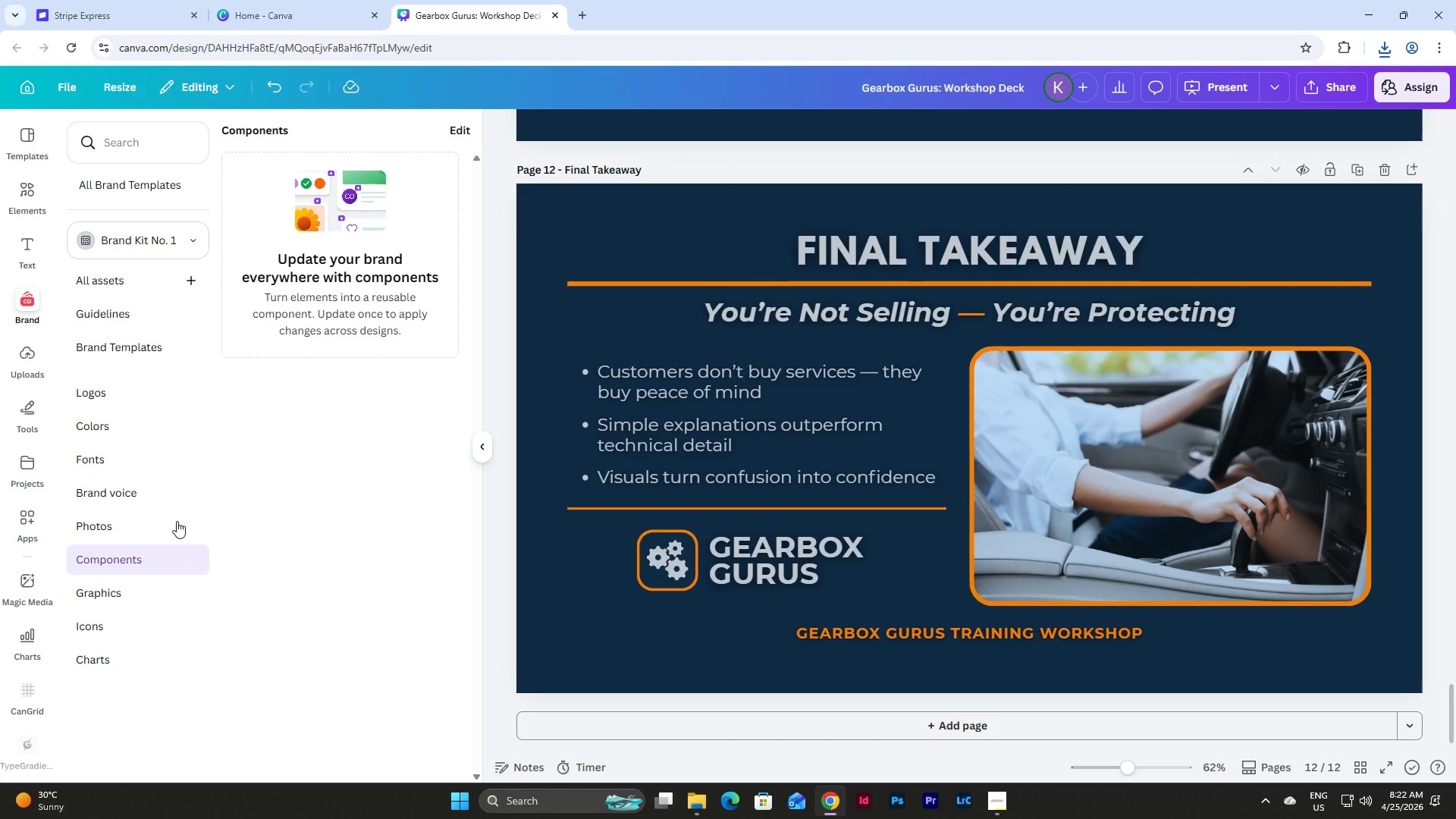 
left_click([461, 130])
 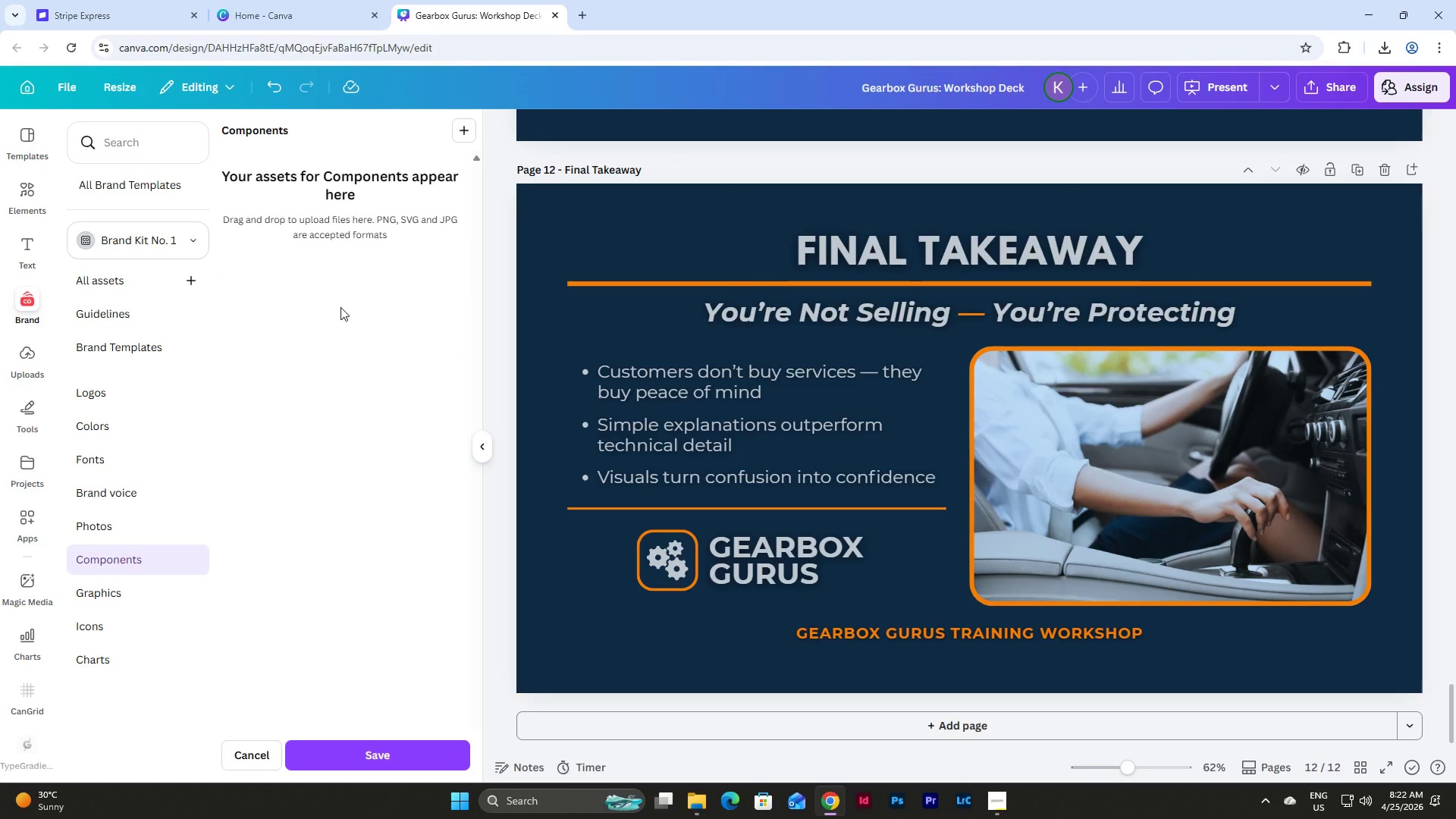 
wait(5.7)
 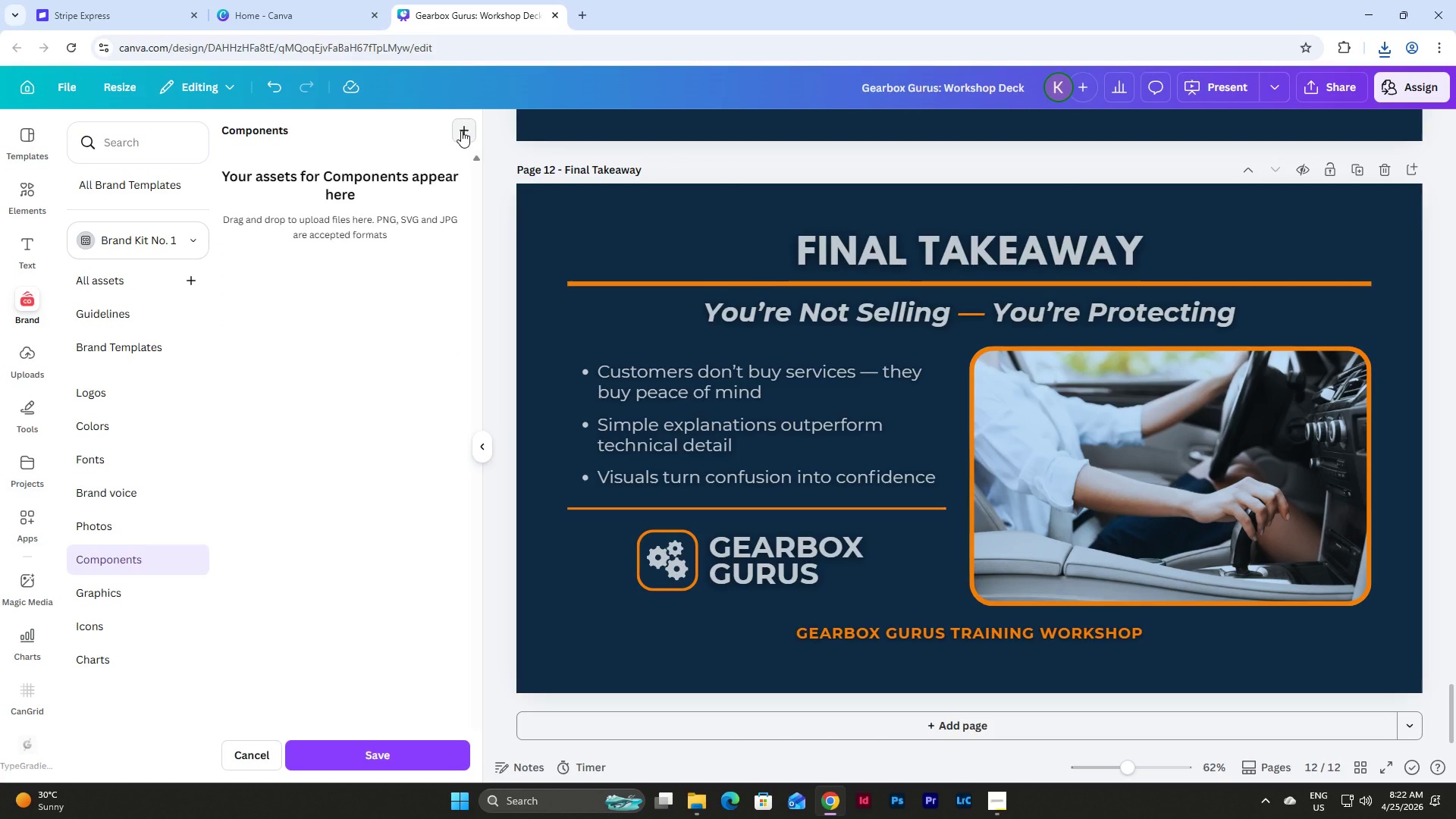 
scroll: coordinate [340, 307], scroll_direction: up, amount: 3.0
 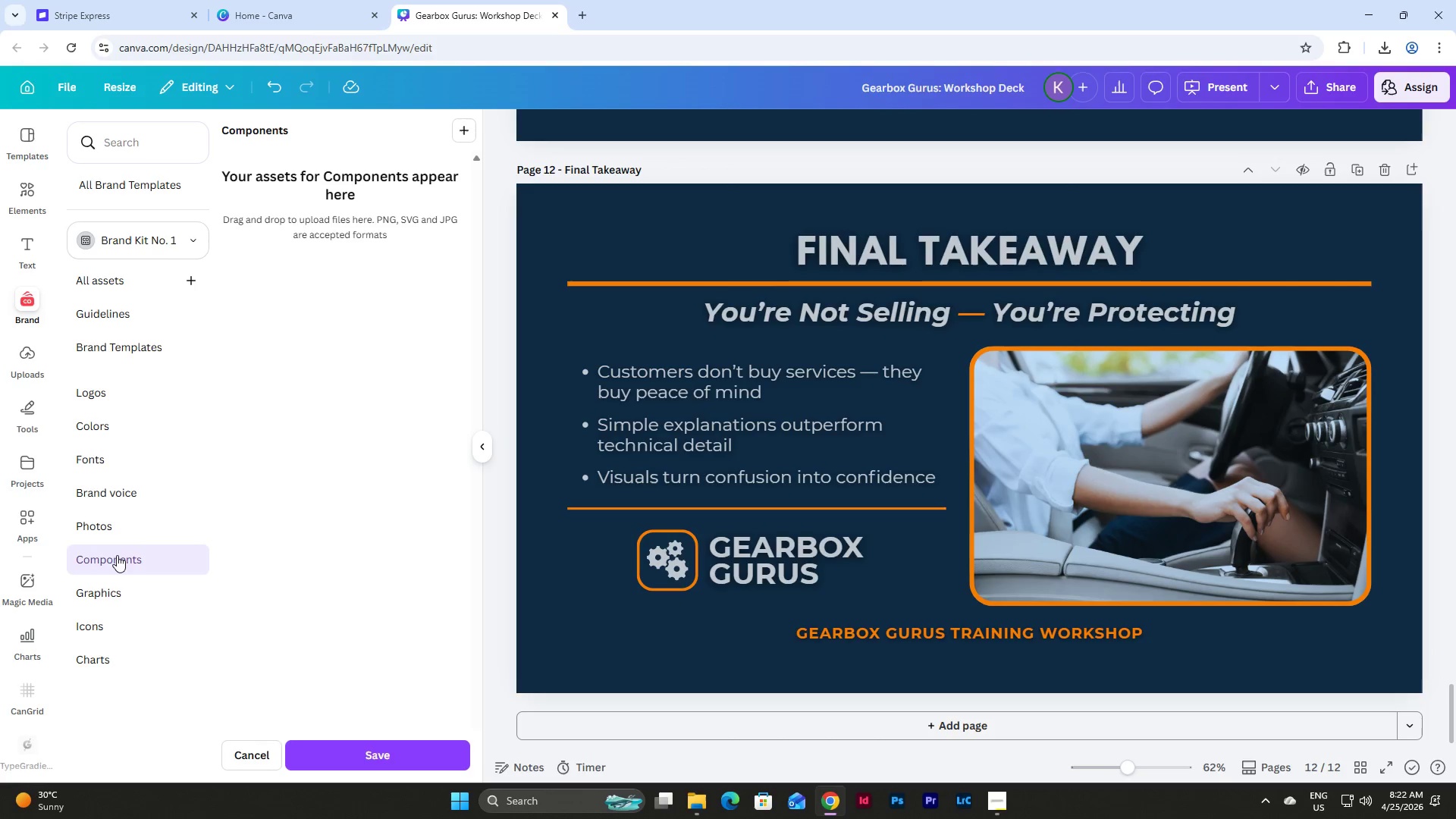 
left_click([96, 594])
 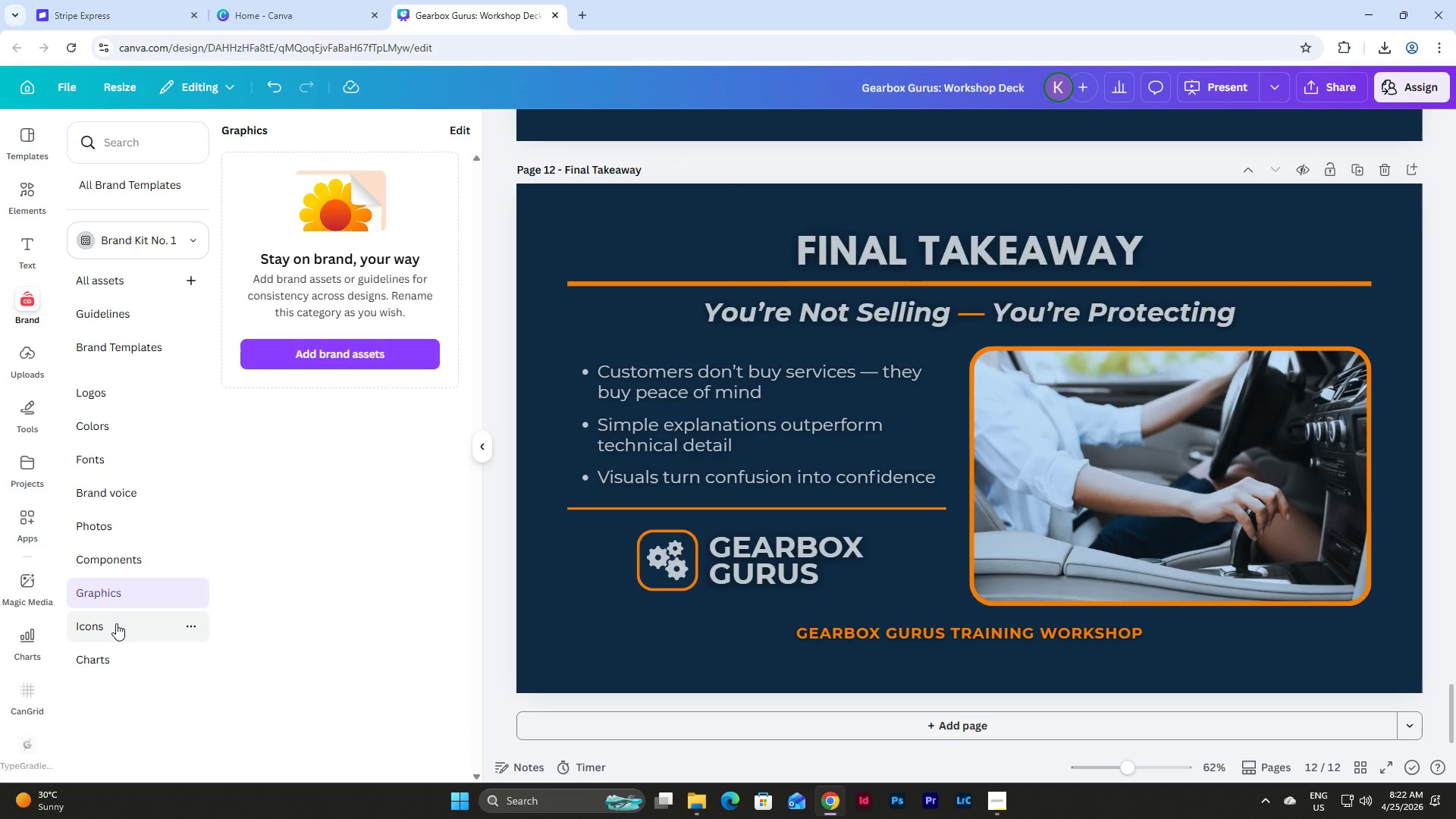 
left_click([116, 623])
 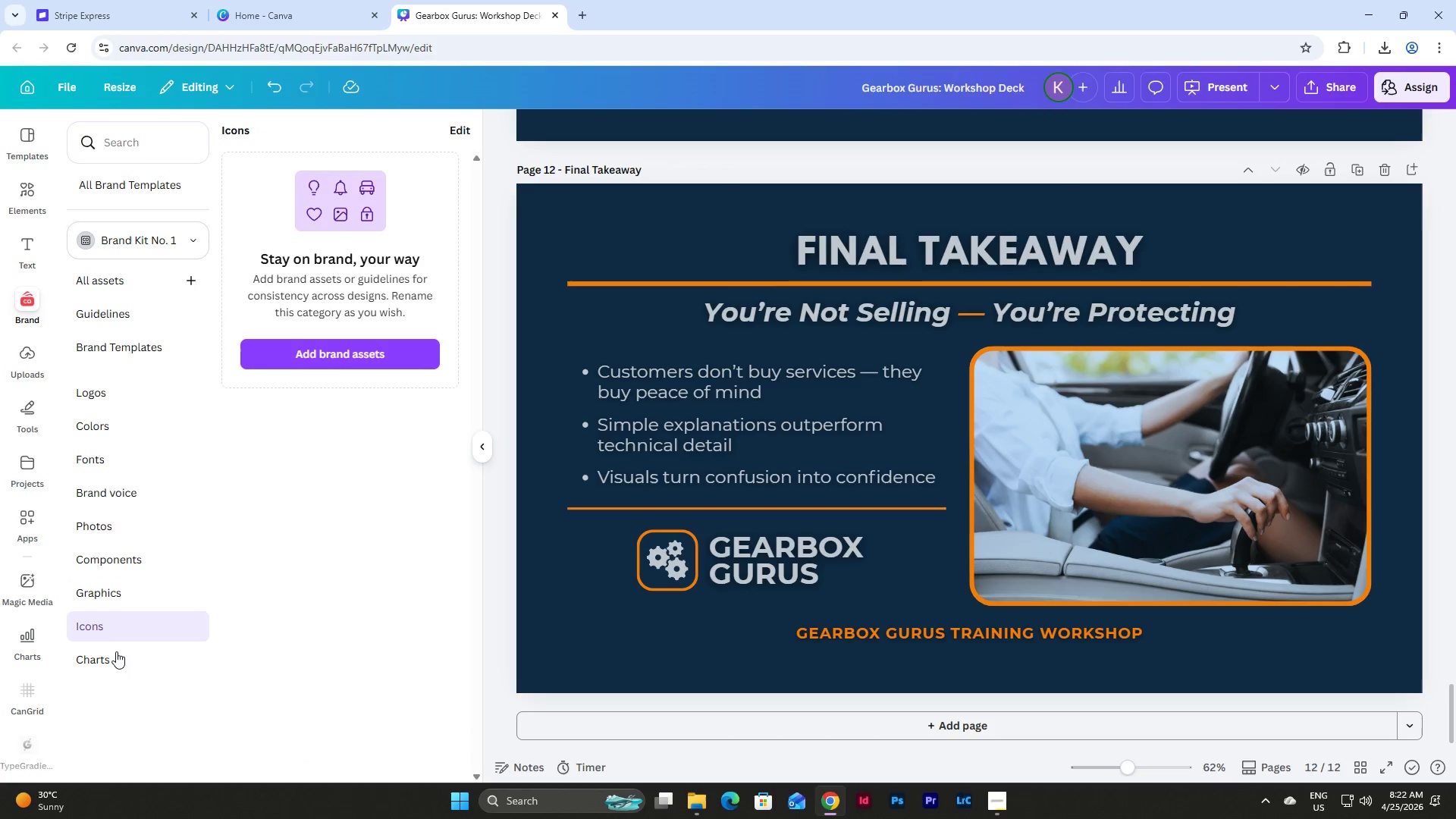 
left_click([116, 658])
 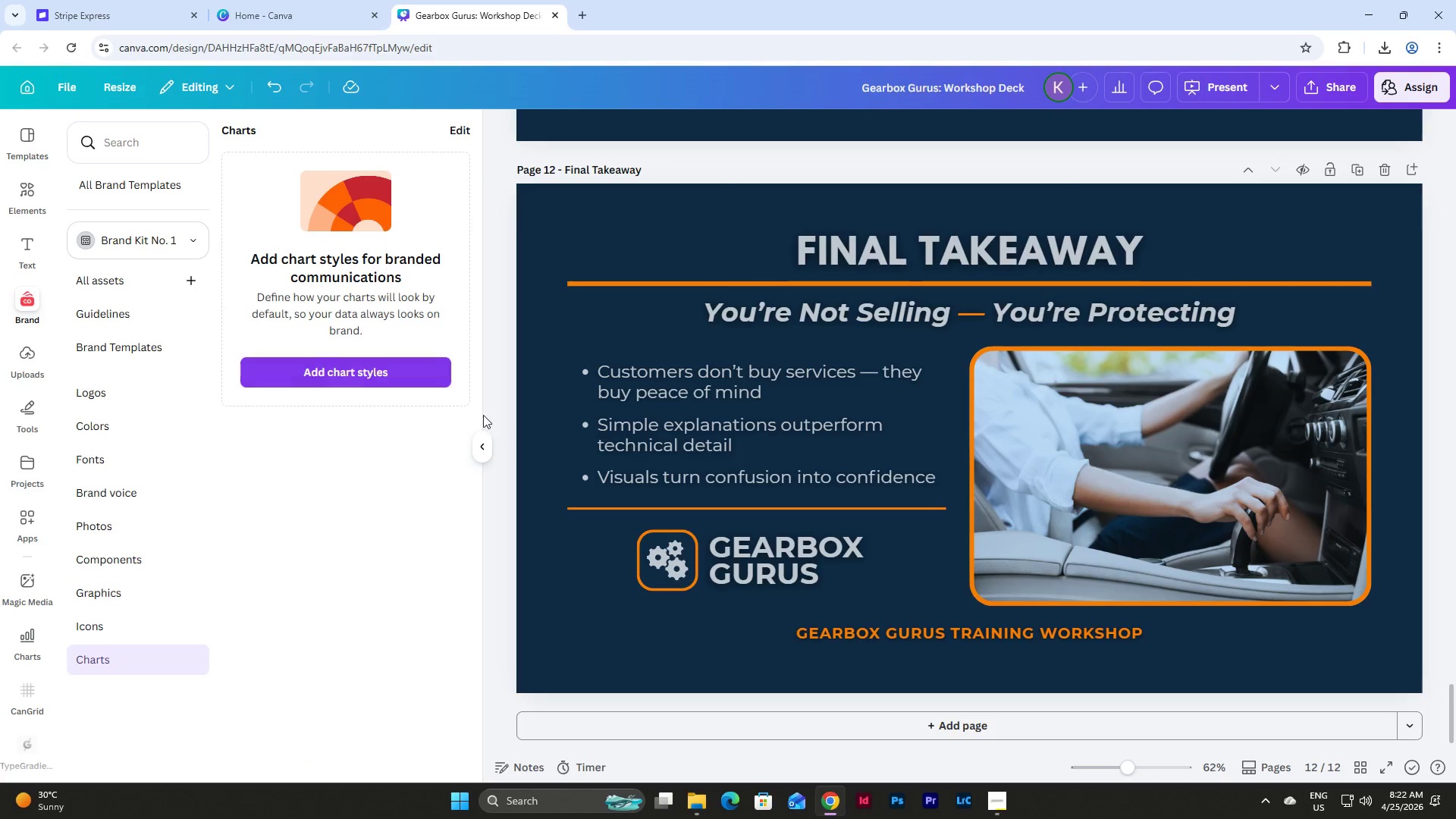 
left_click([488, 448])
 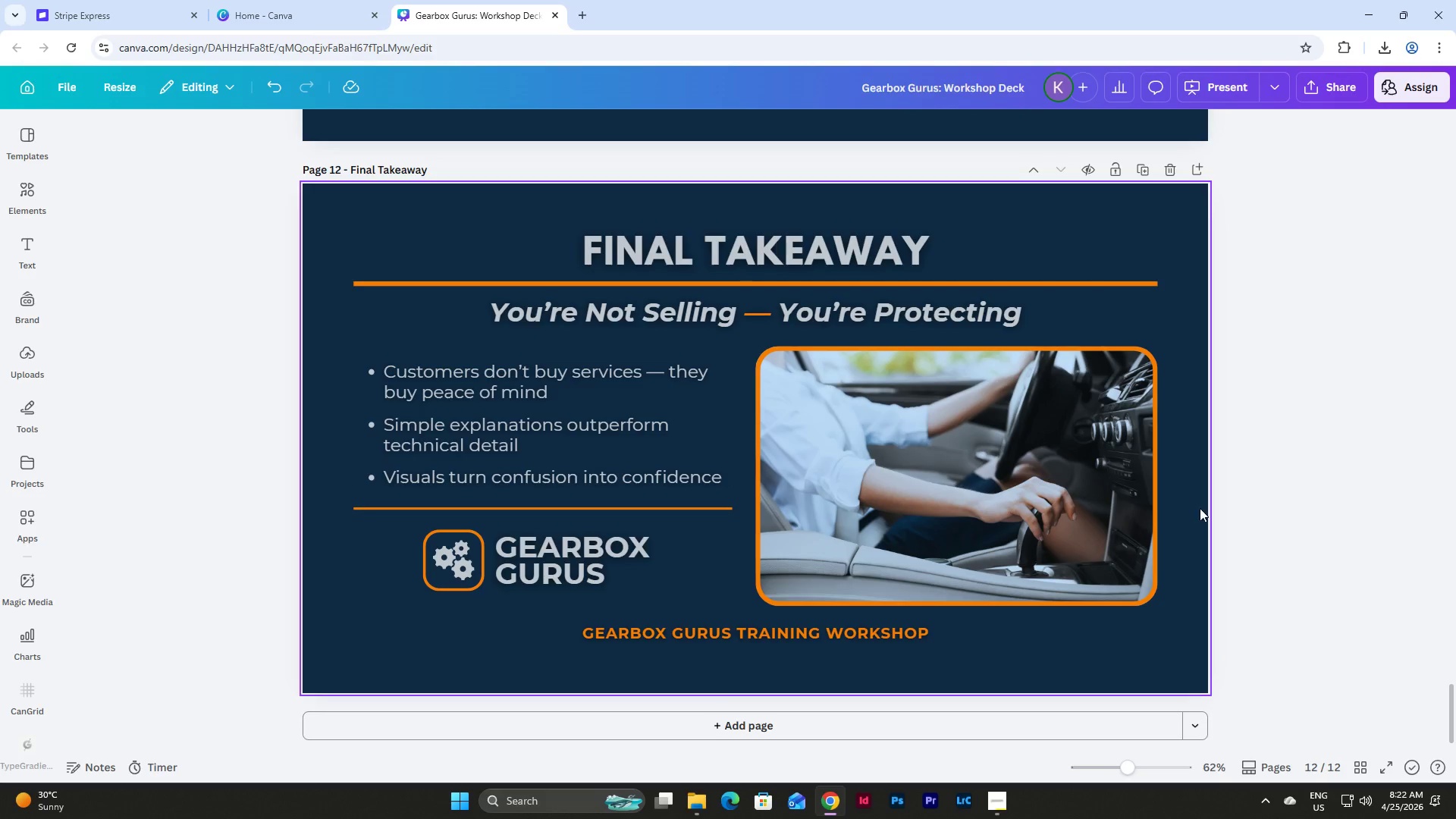 
left_click([1248, 466])
 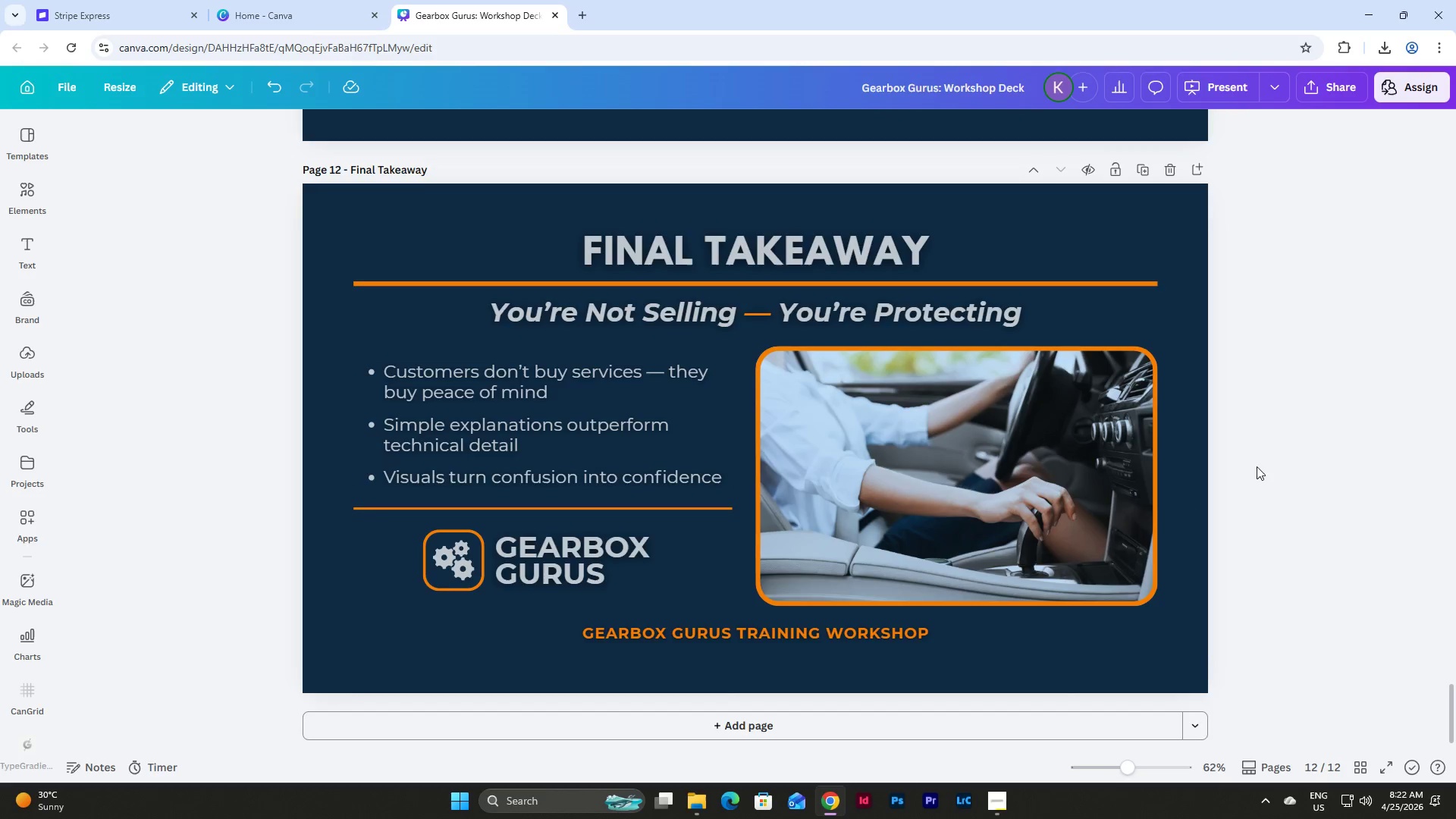 
scroll: coordinate [1278, 474], scroll_direction: up, amount: 78.0
 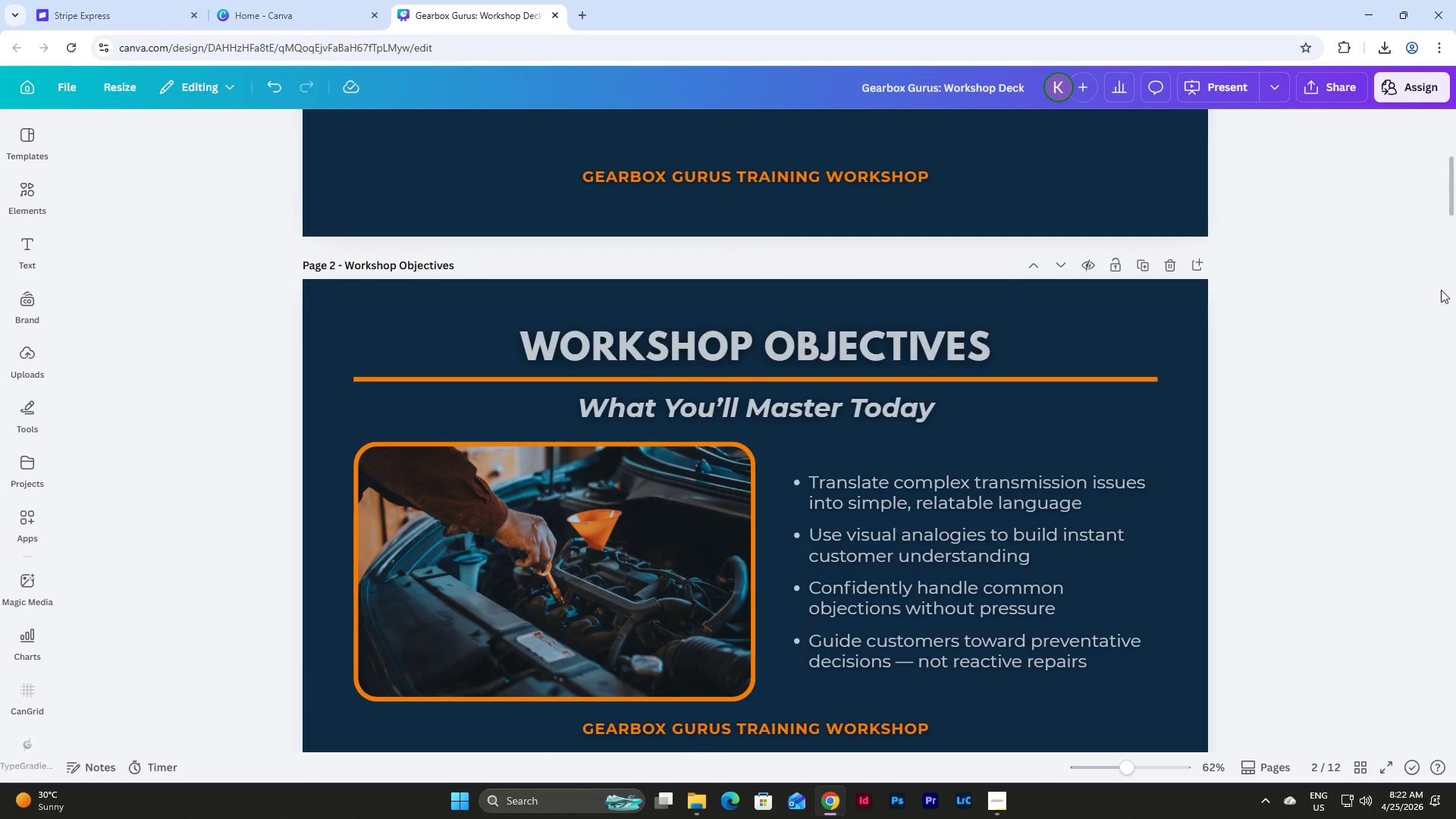 
left_click_drag(start_coordinate=[1455, 188], to_coordinate=[1455, 123])
 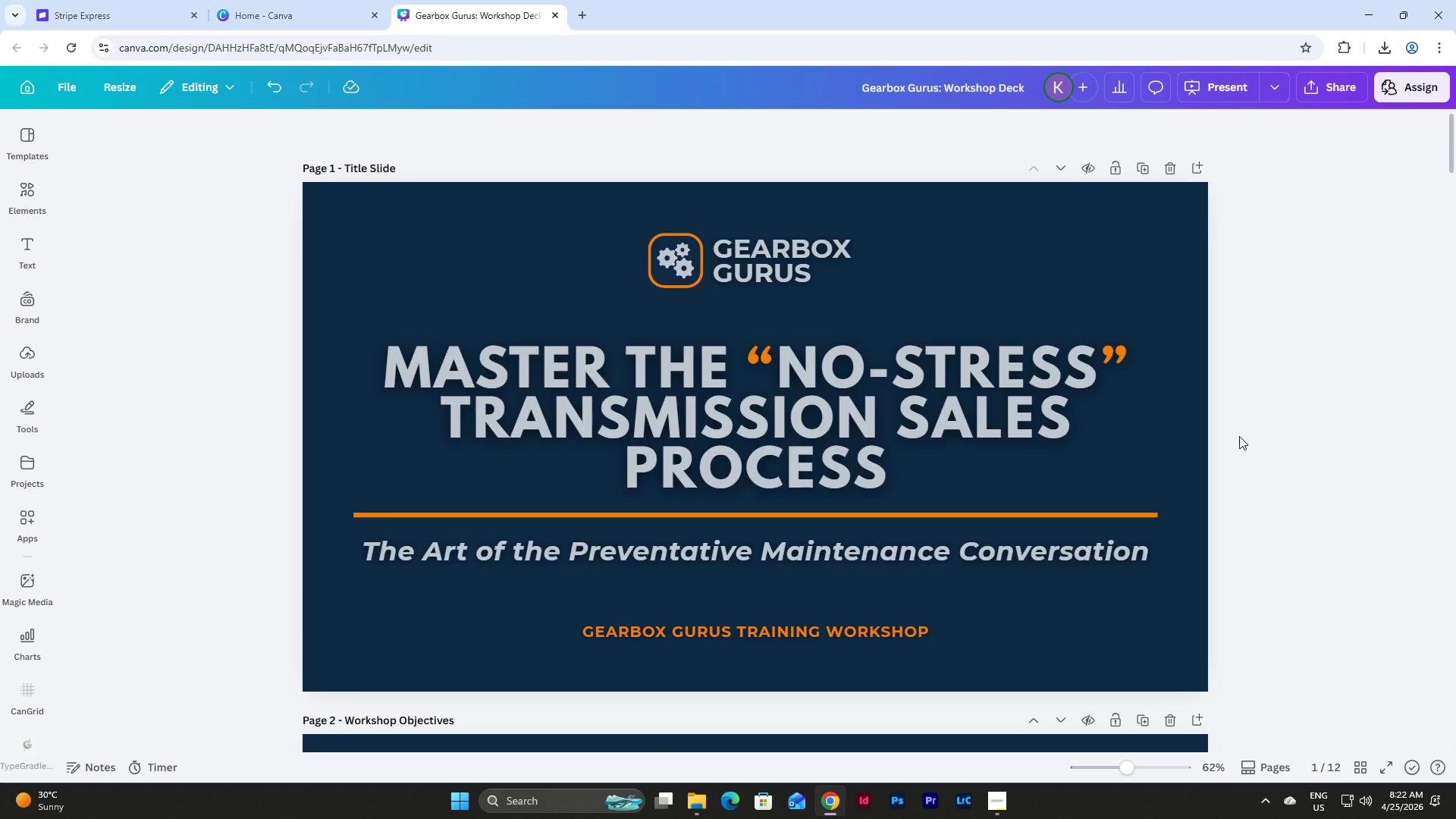 
scroll: coordinate [1239, 436], scroll_direction: up, amount: 4.0
 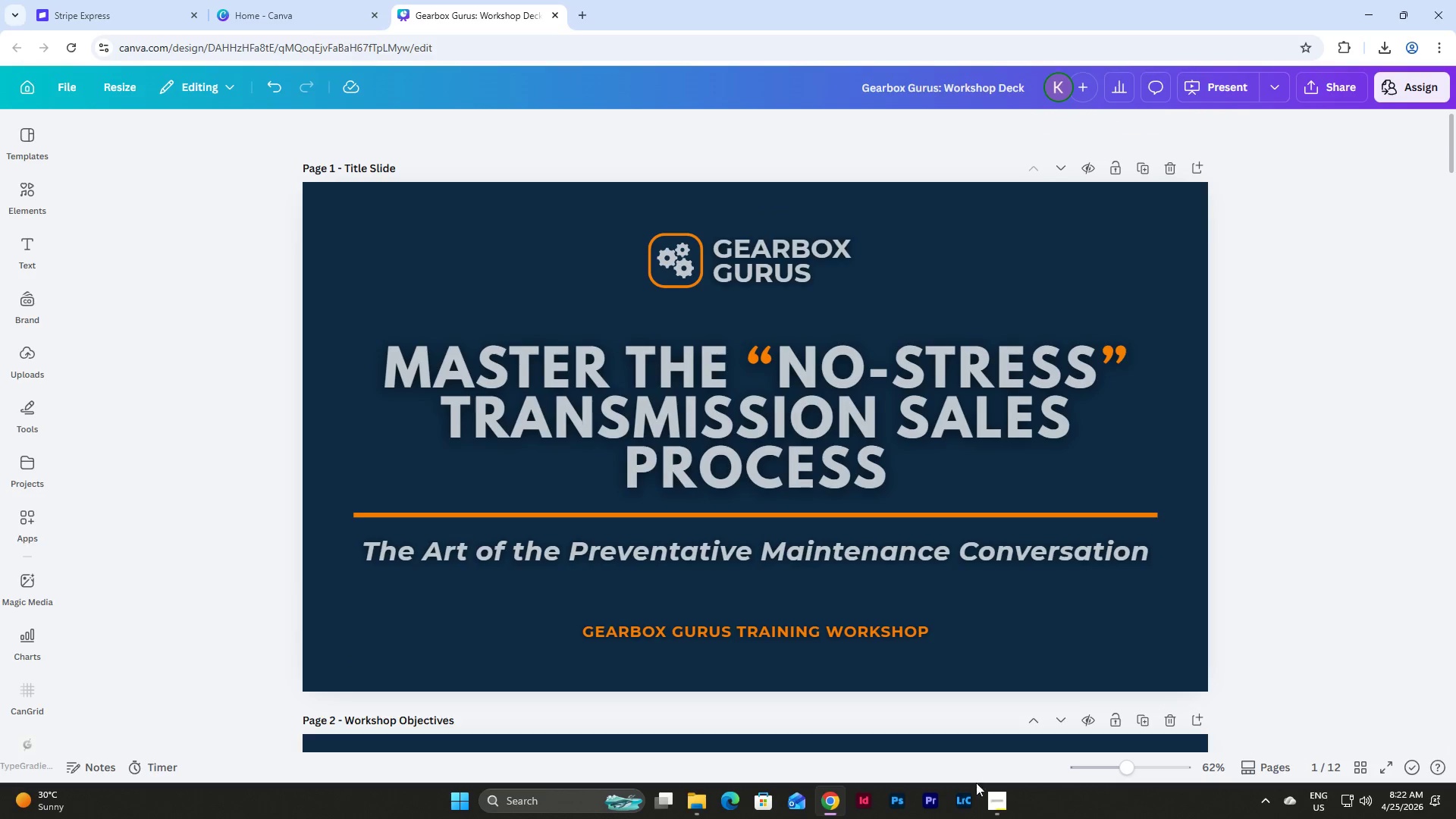 
left_click([991, 799])